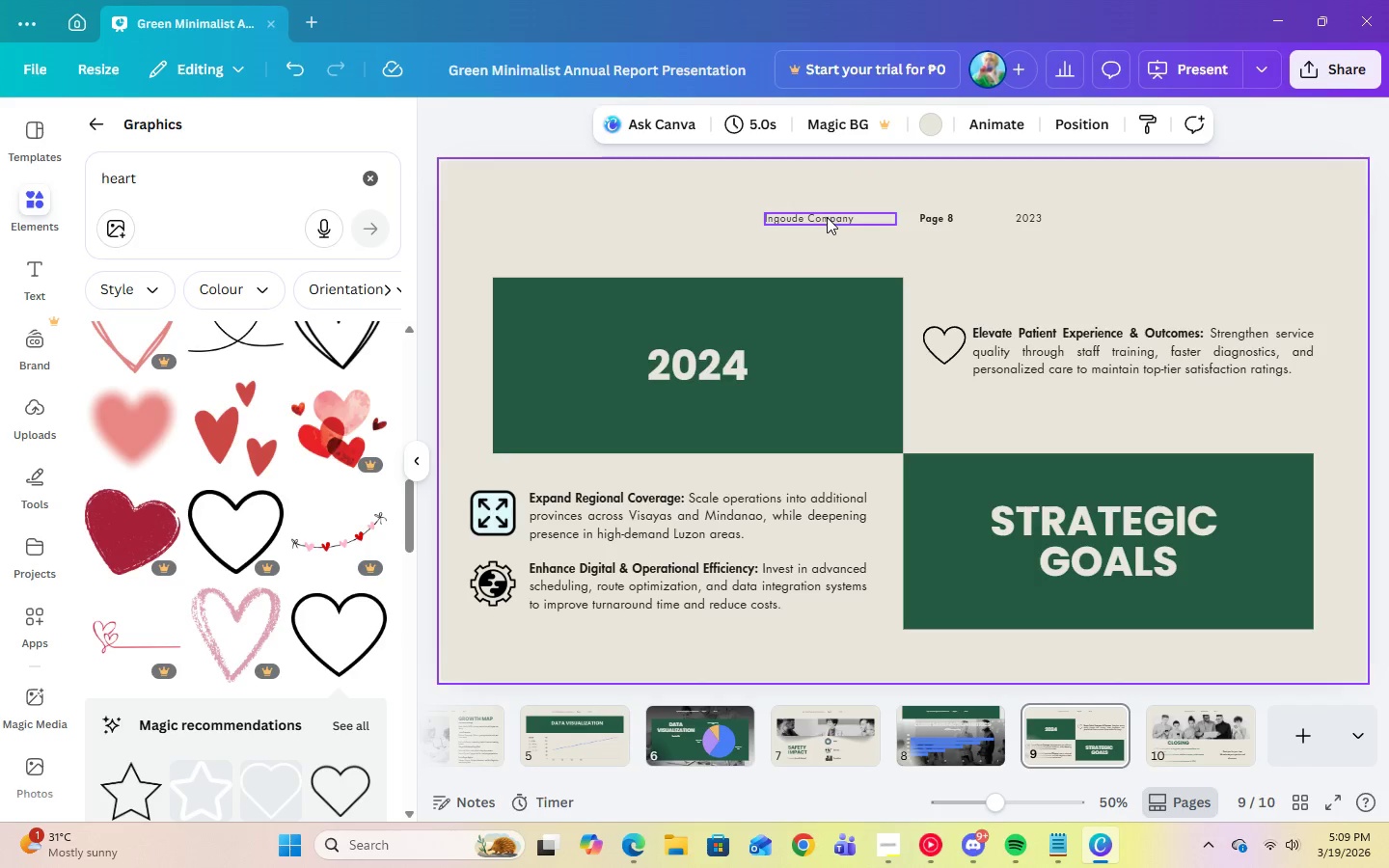 
double_click([827, 217])
 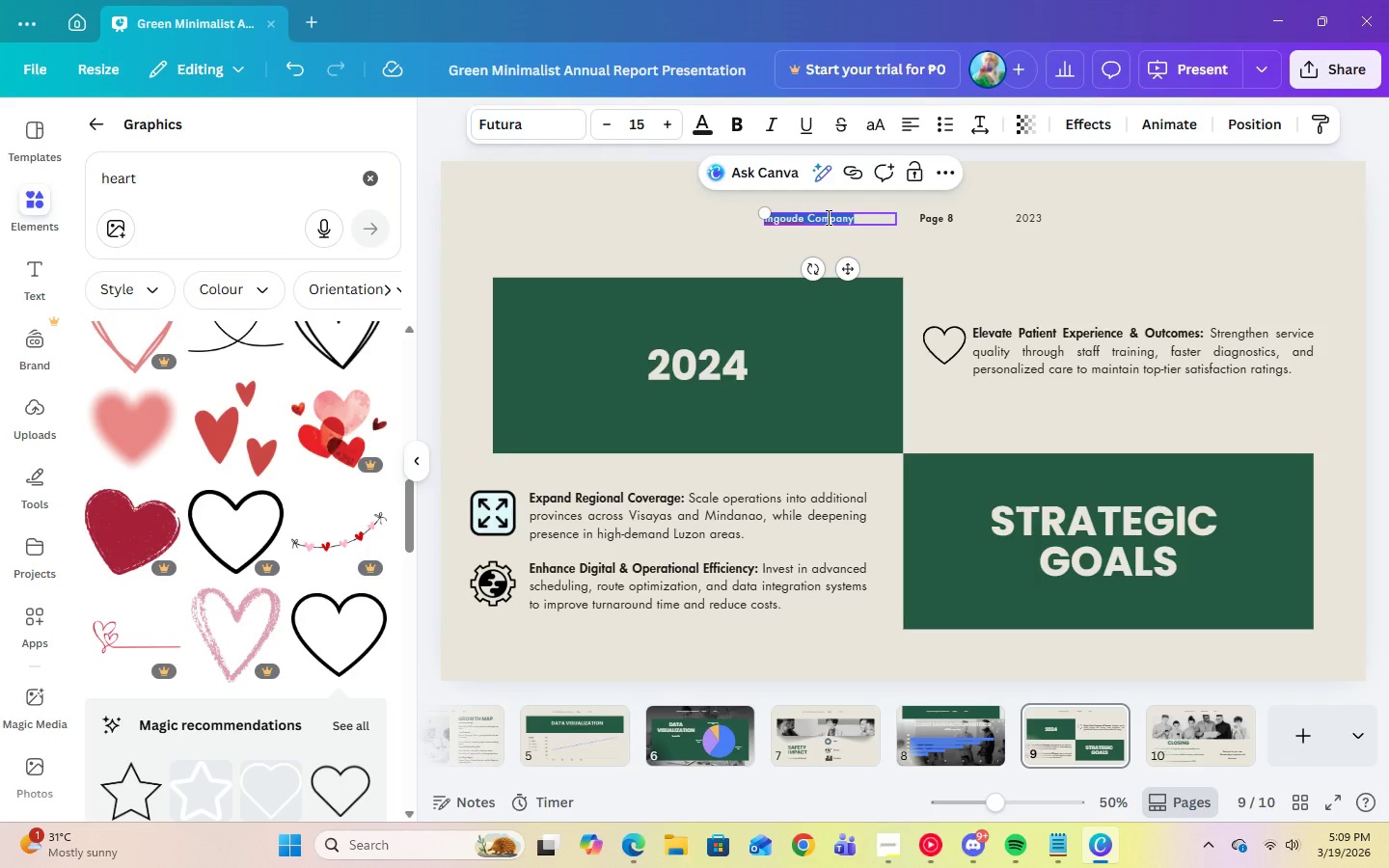 
key(Control+V)
 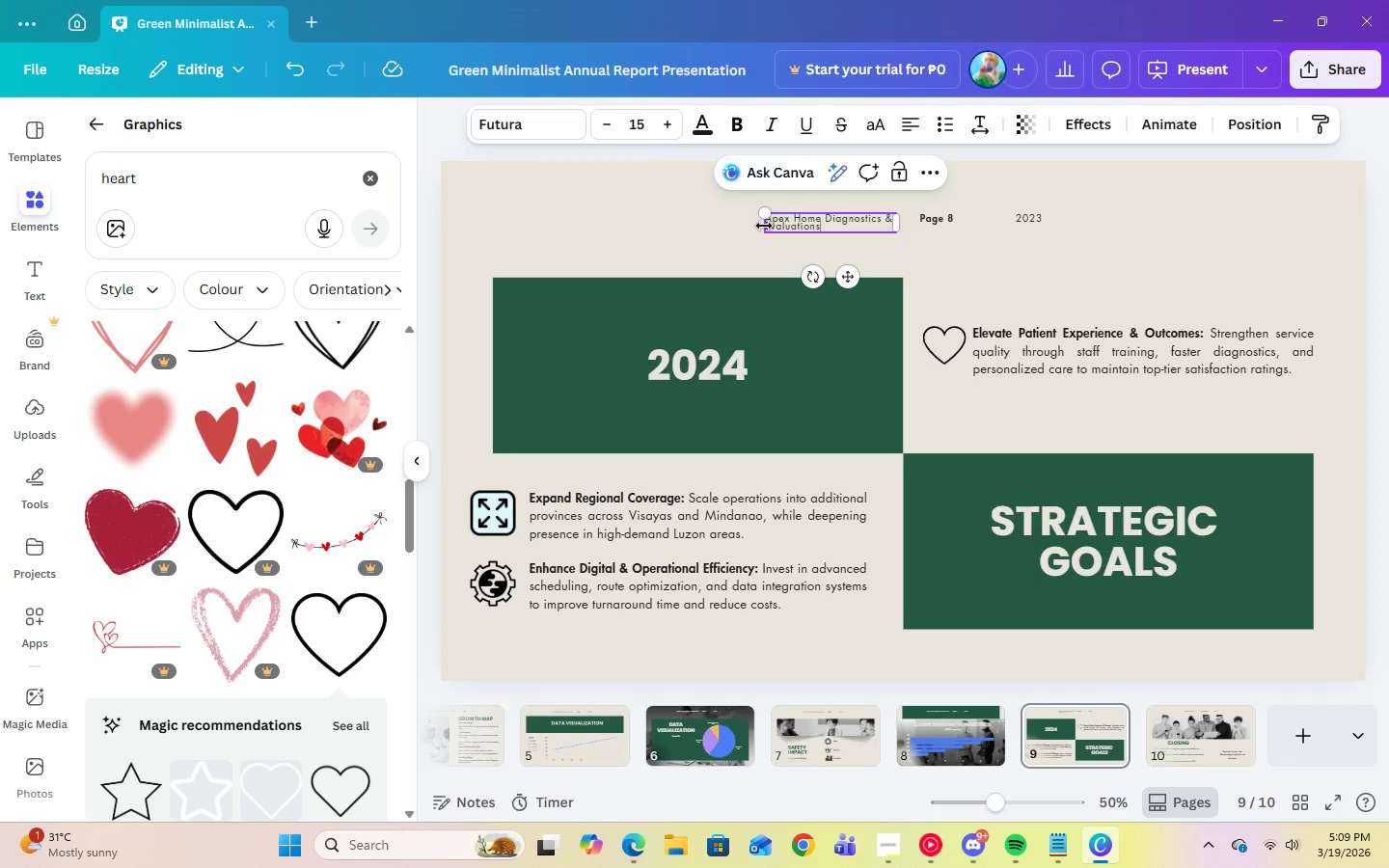 
left_click_drag(start_coordinate=[764, 225], to_coordinate=[706, 224])
 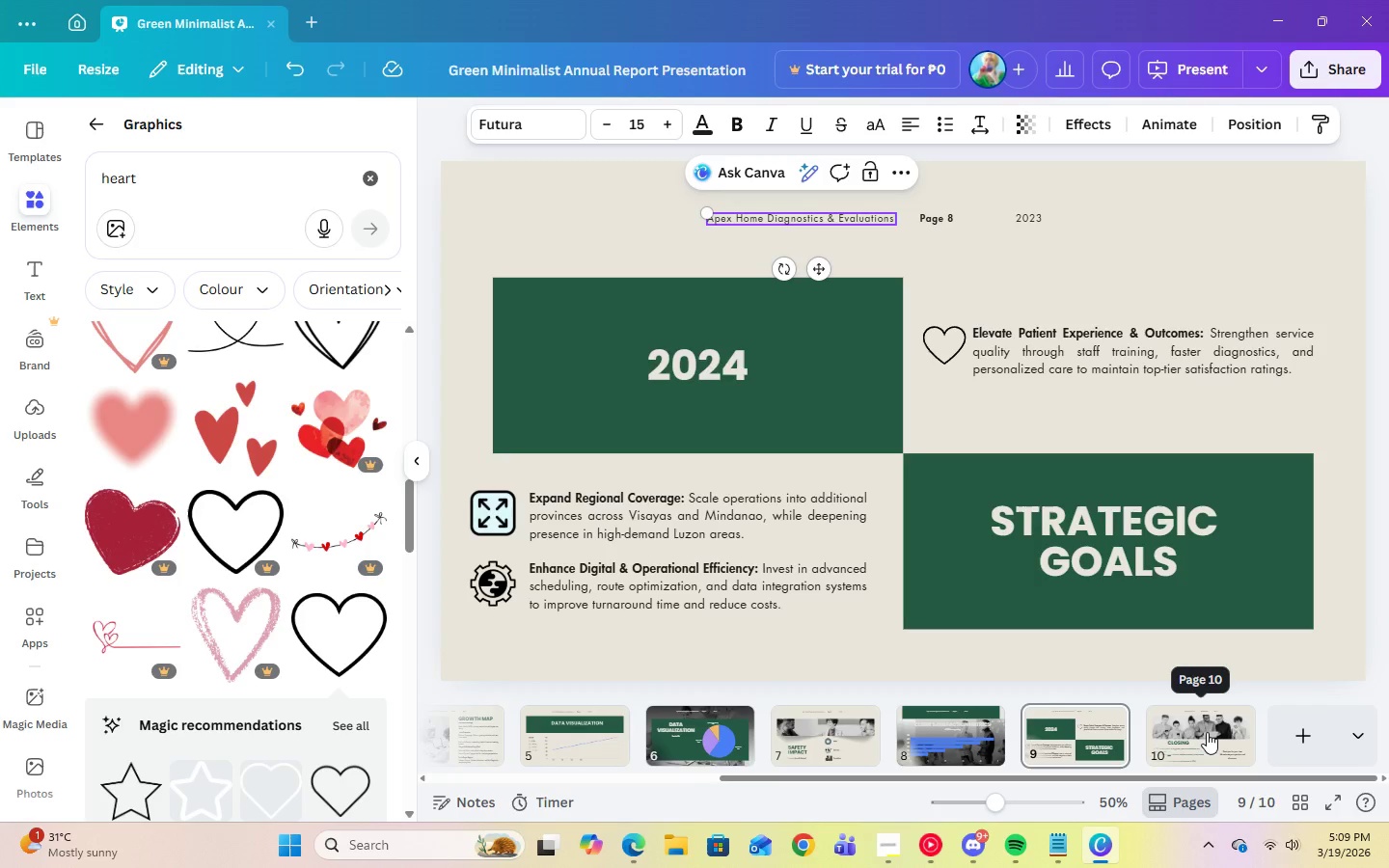 
left_click([1207, 732])
 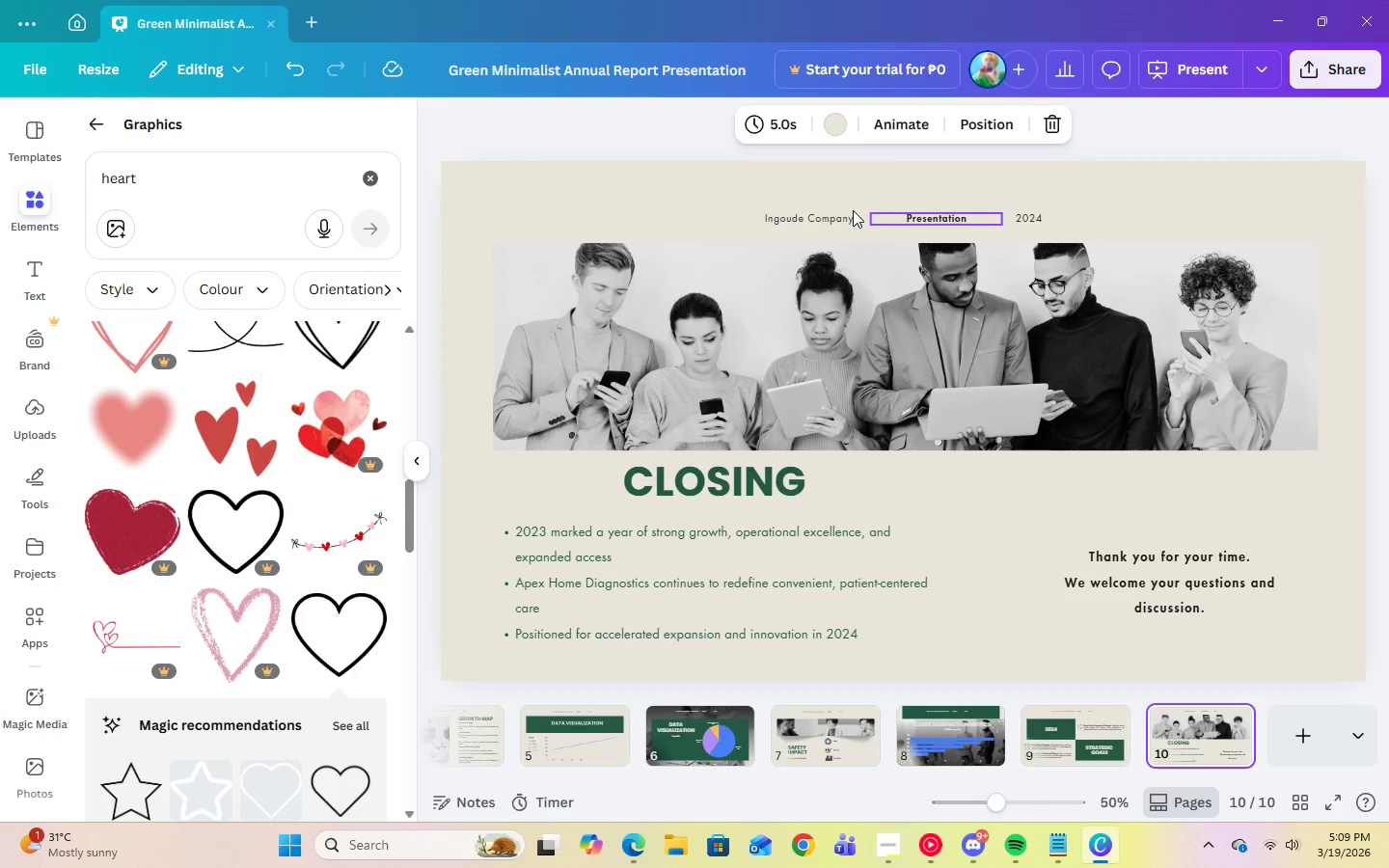 
double_click([803, 220])
 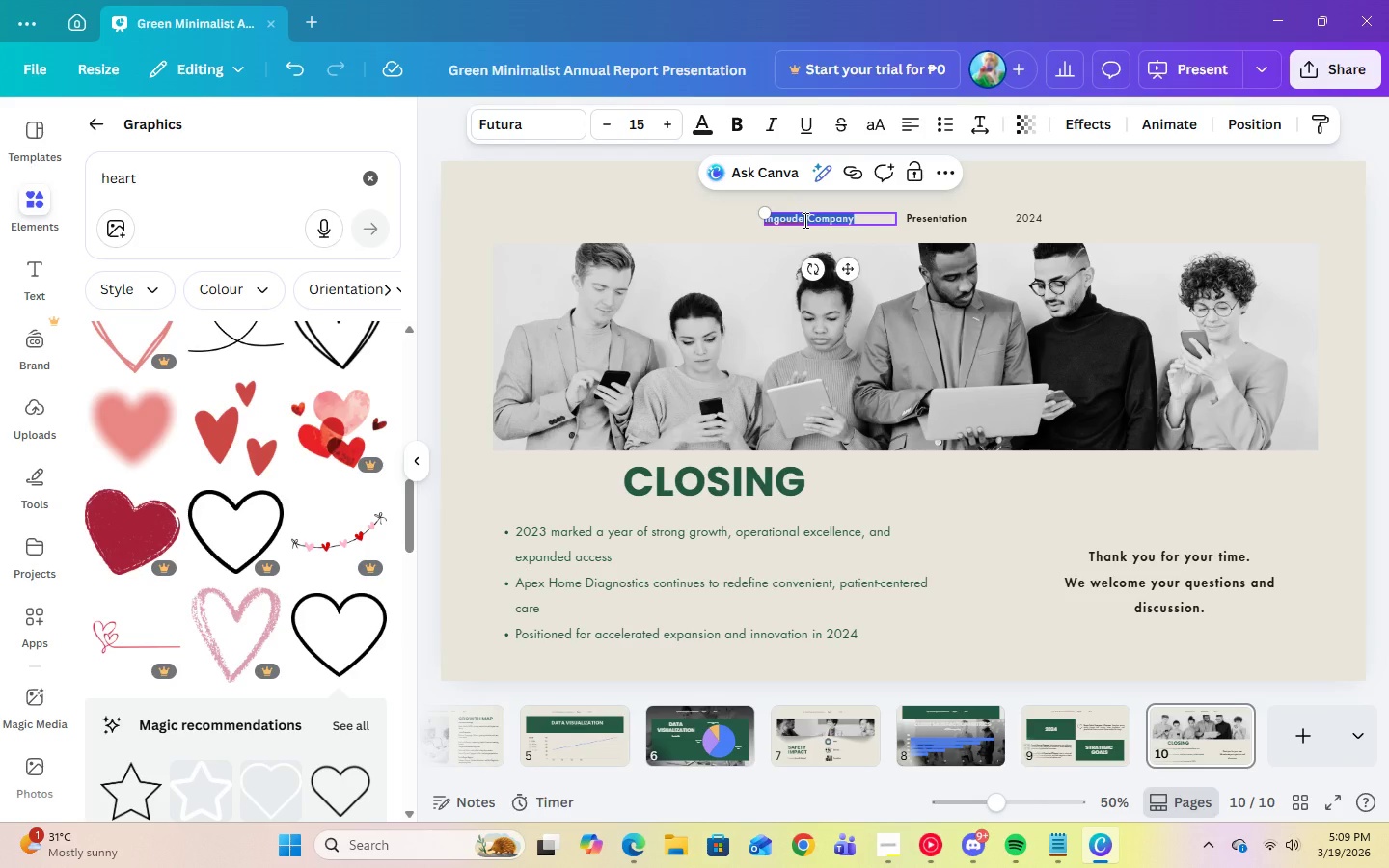 
key(Control+V)
 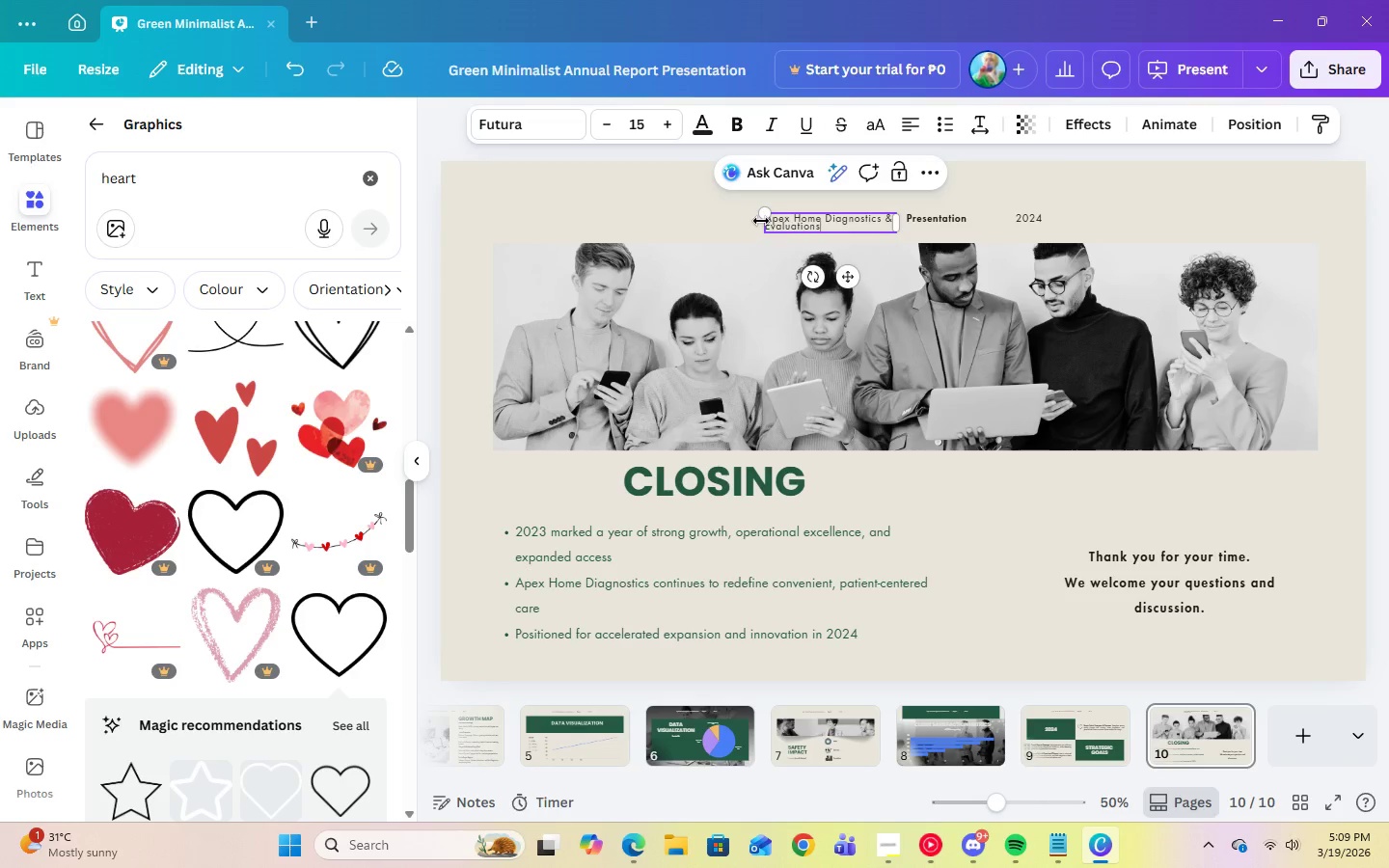 
left_click_drag(start_coordinate=[761, 221], to_coordinate=[697, 214])
 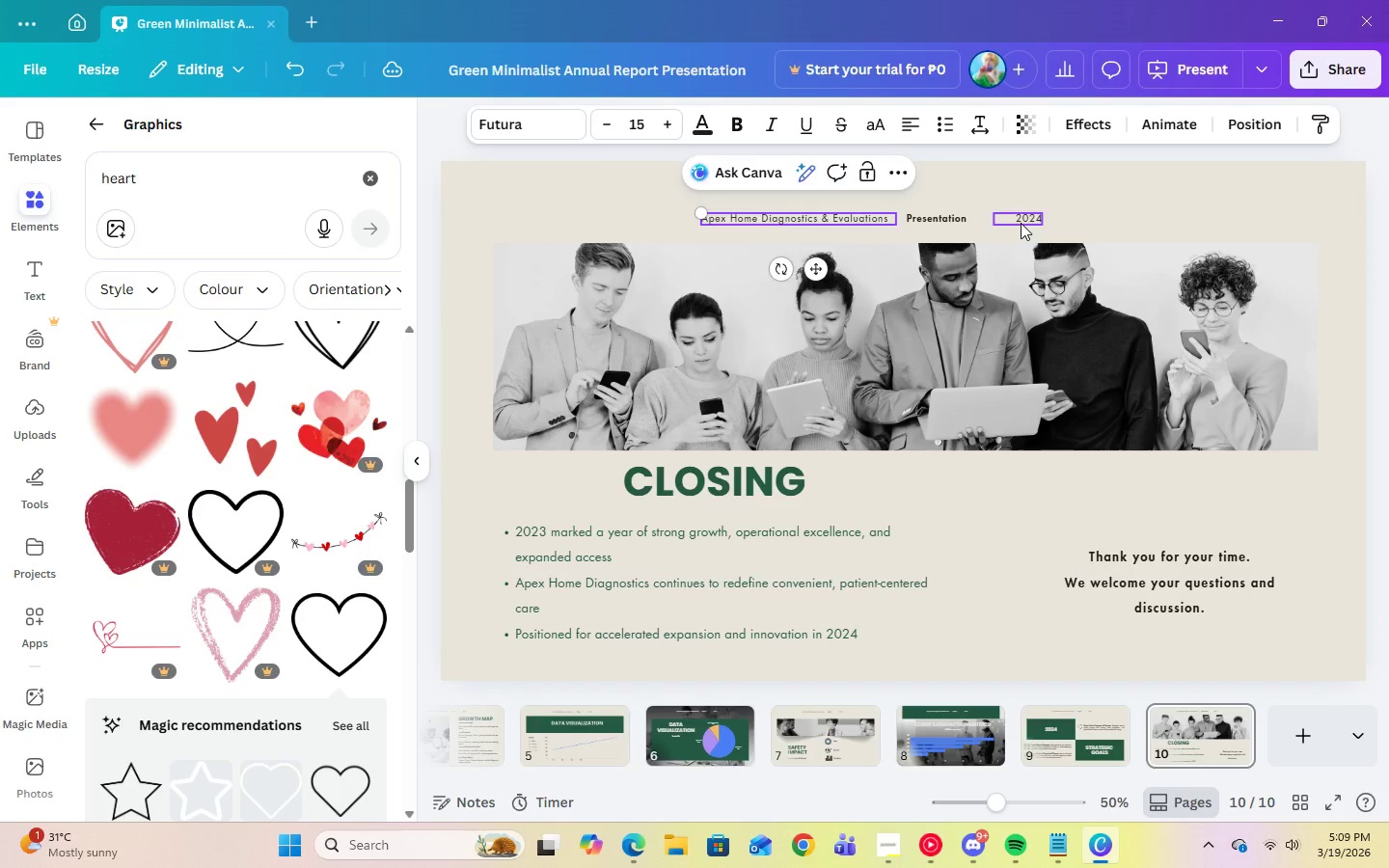 
double_click([1021, 223])
 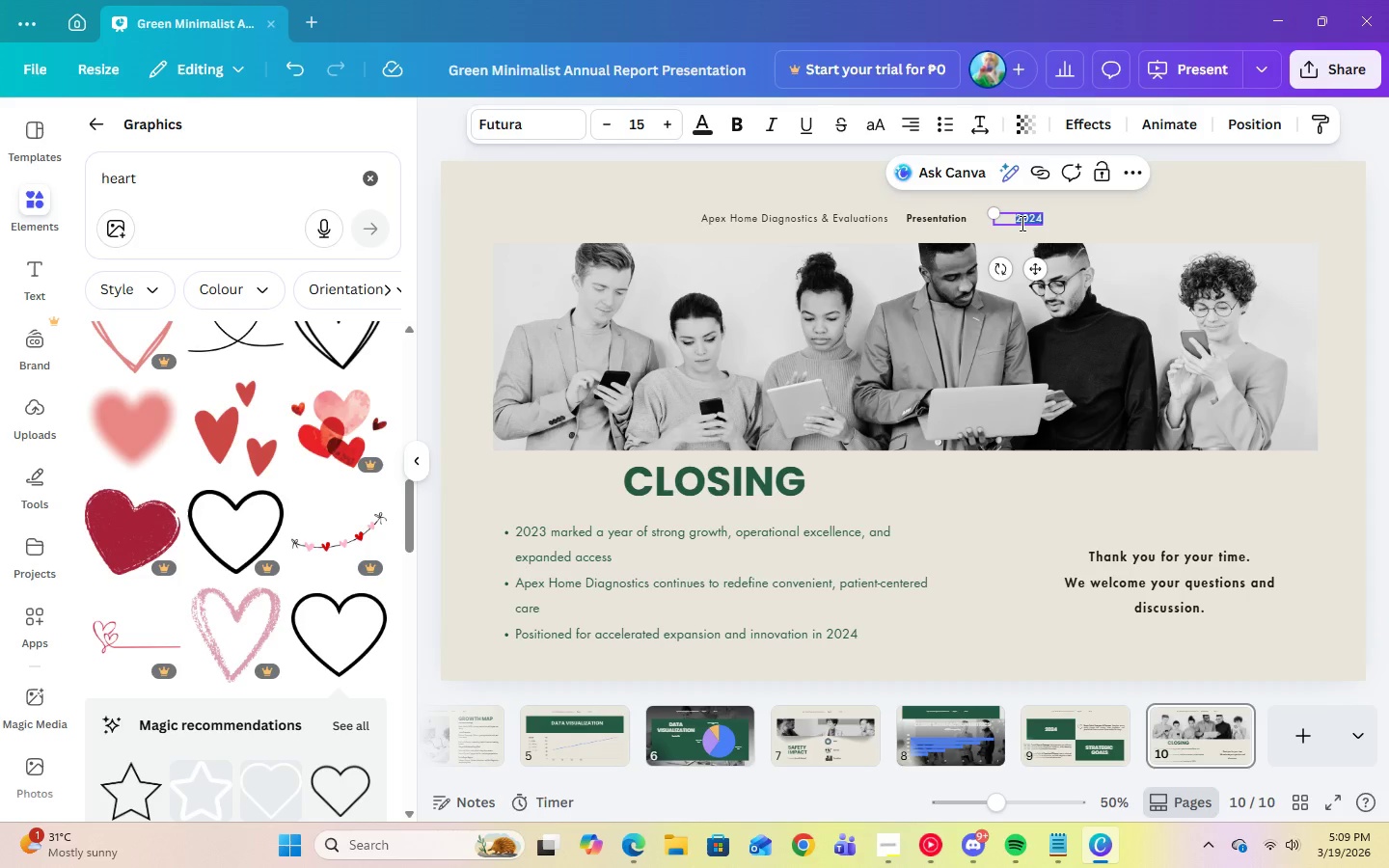 
key(Numpad2)